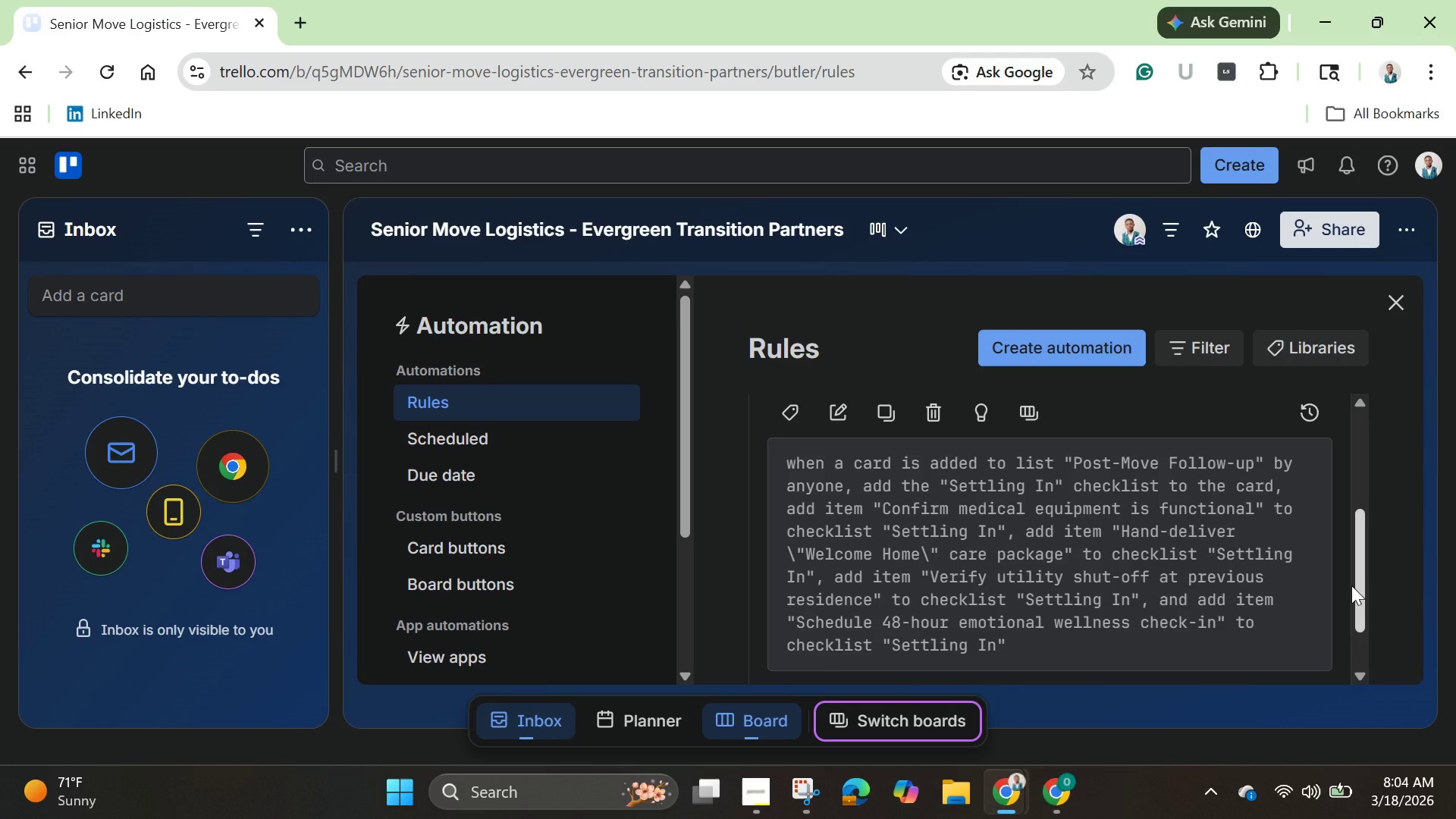 
scroll: coordinate [1359, 550], scroll_direction: up, amount: 2.0
 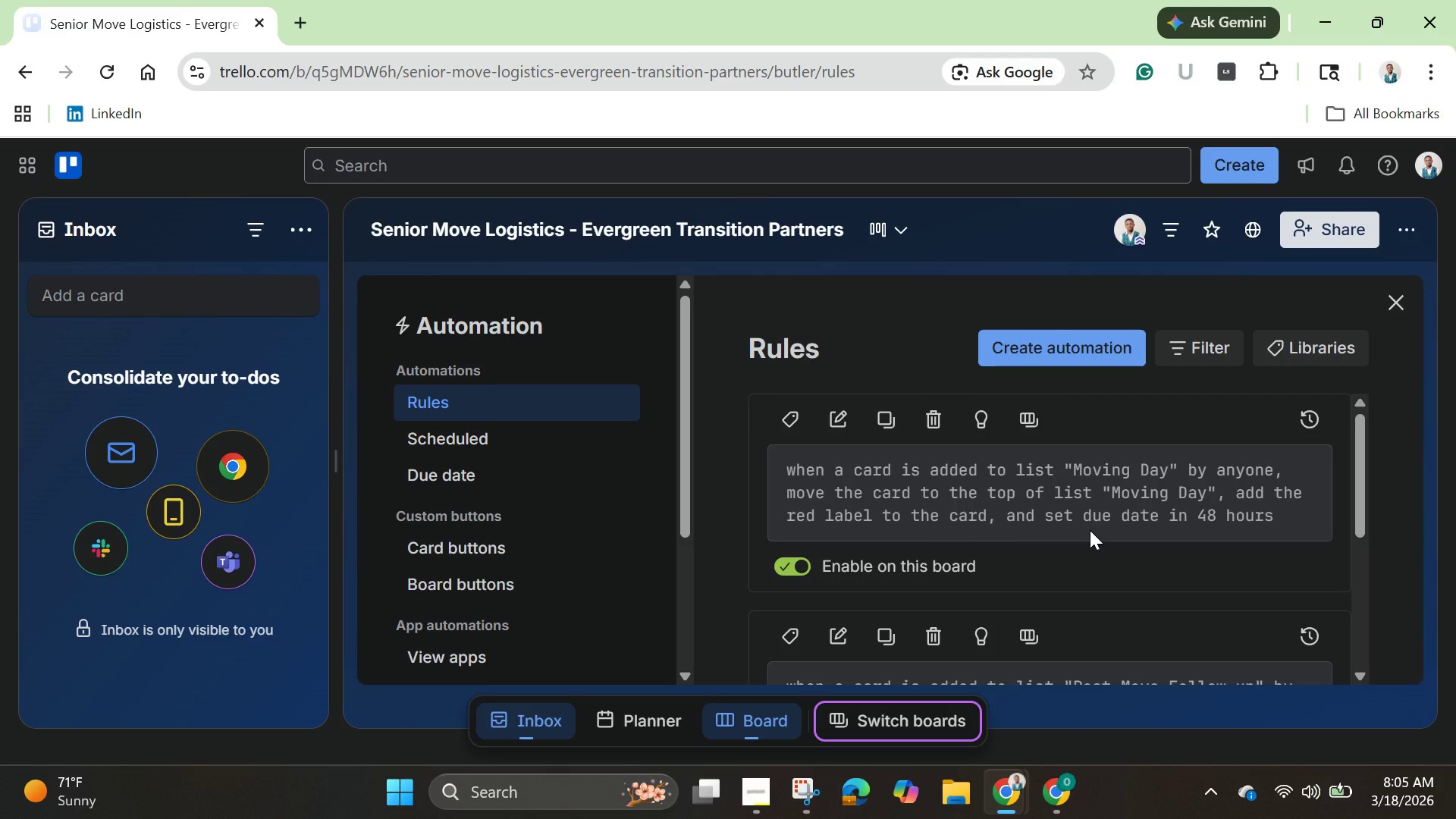 
wait(31.01)
 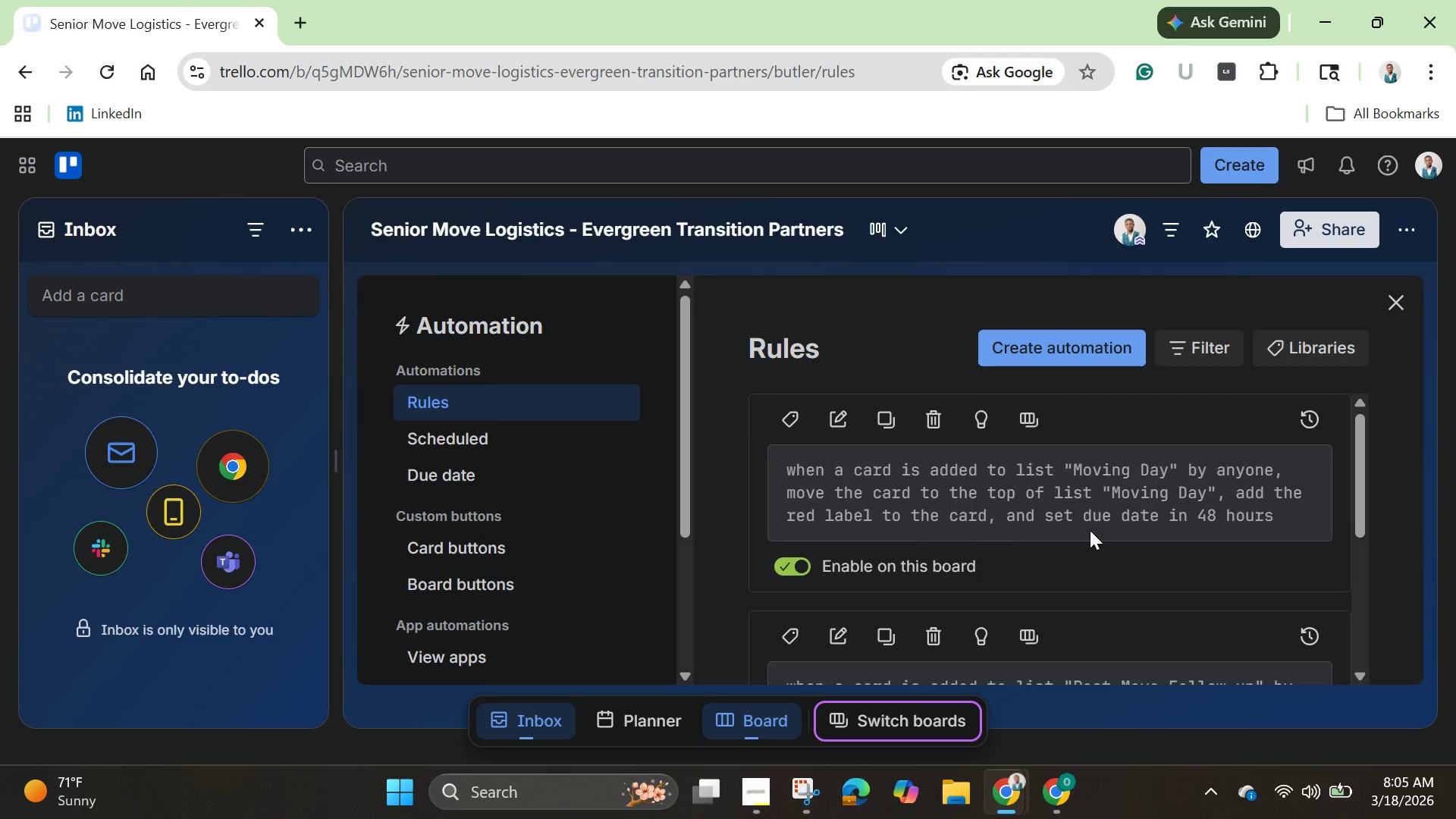 
left_click([1396, 296])
 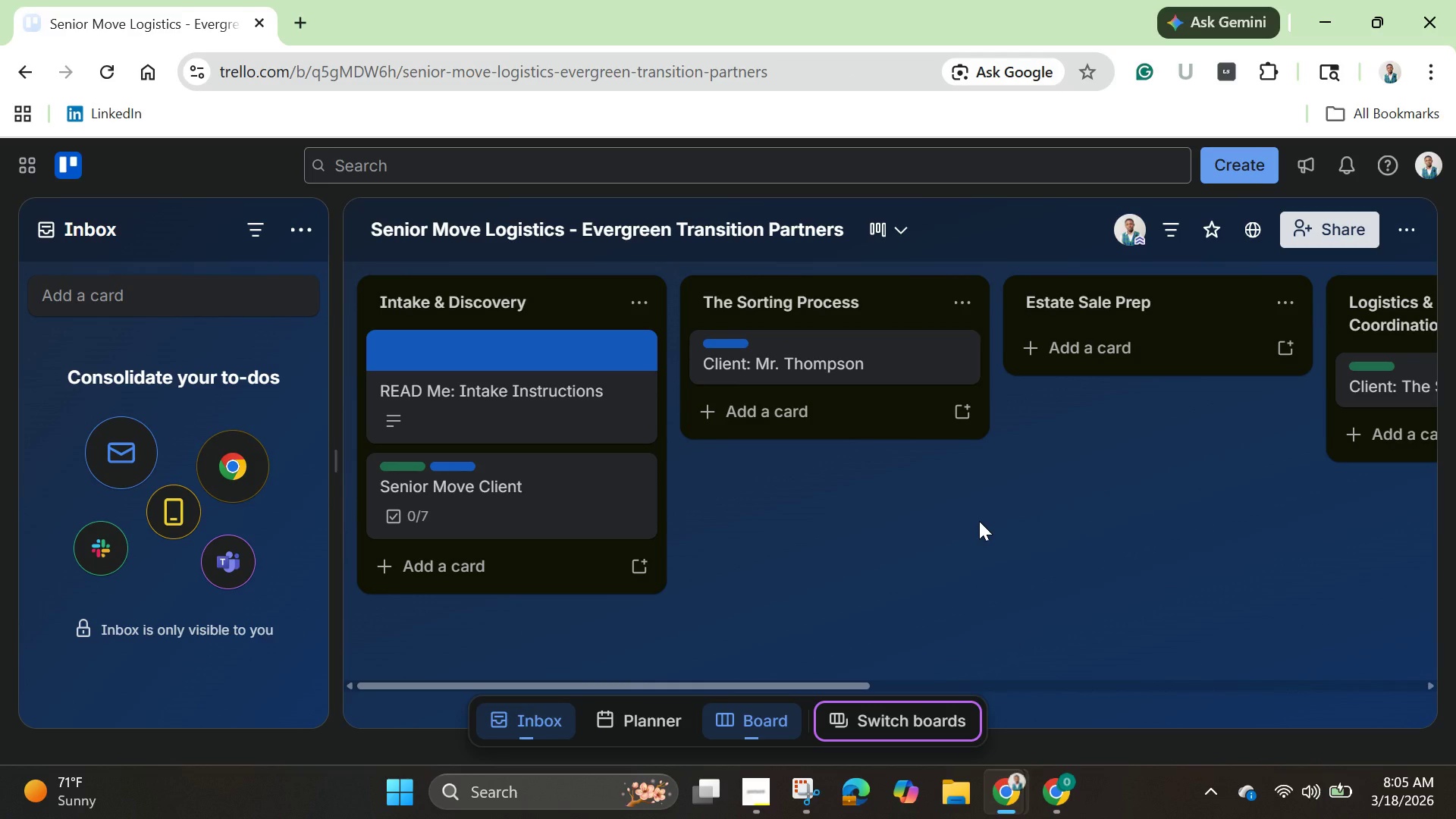 
wait(12.0)
 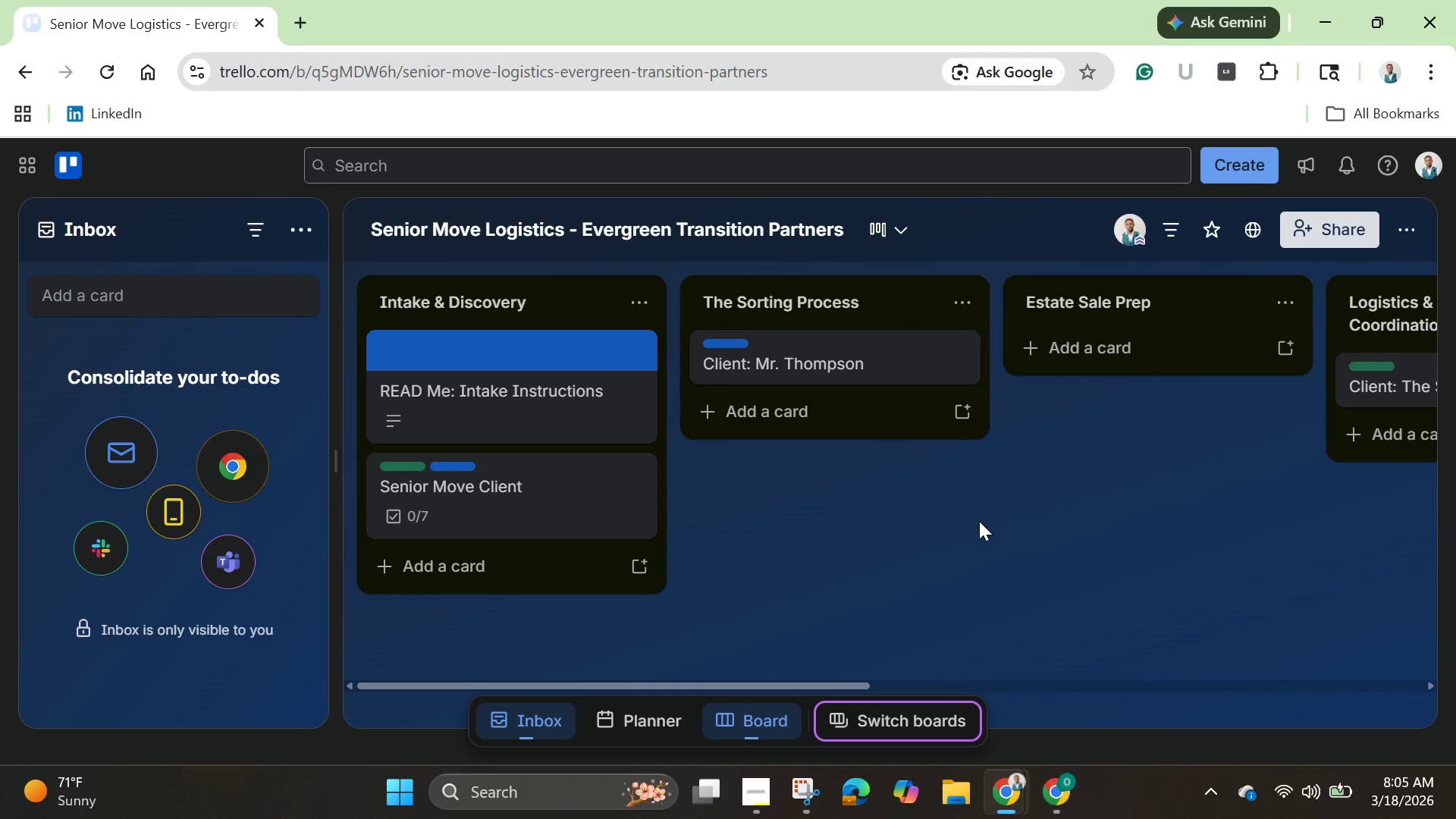 
left_click_drag(start_coordinate=[814, 682], to_coordinate=[1133, 674])
 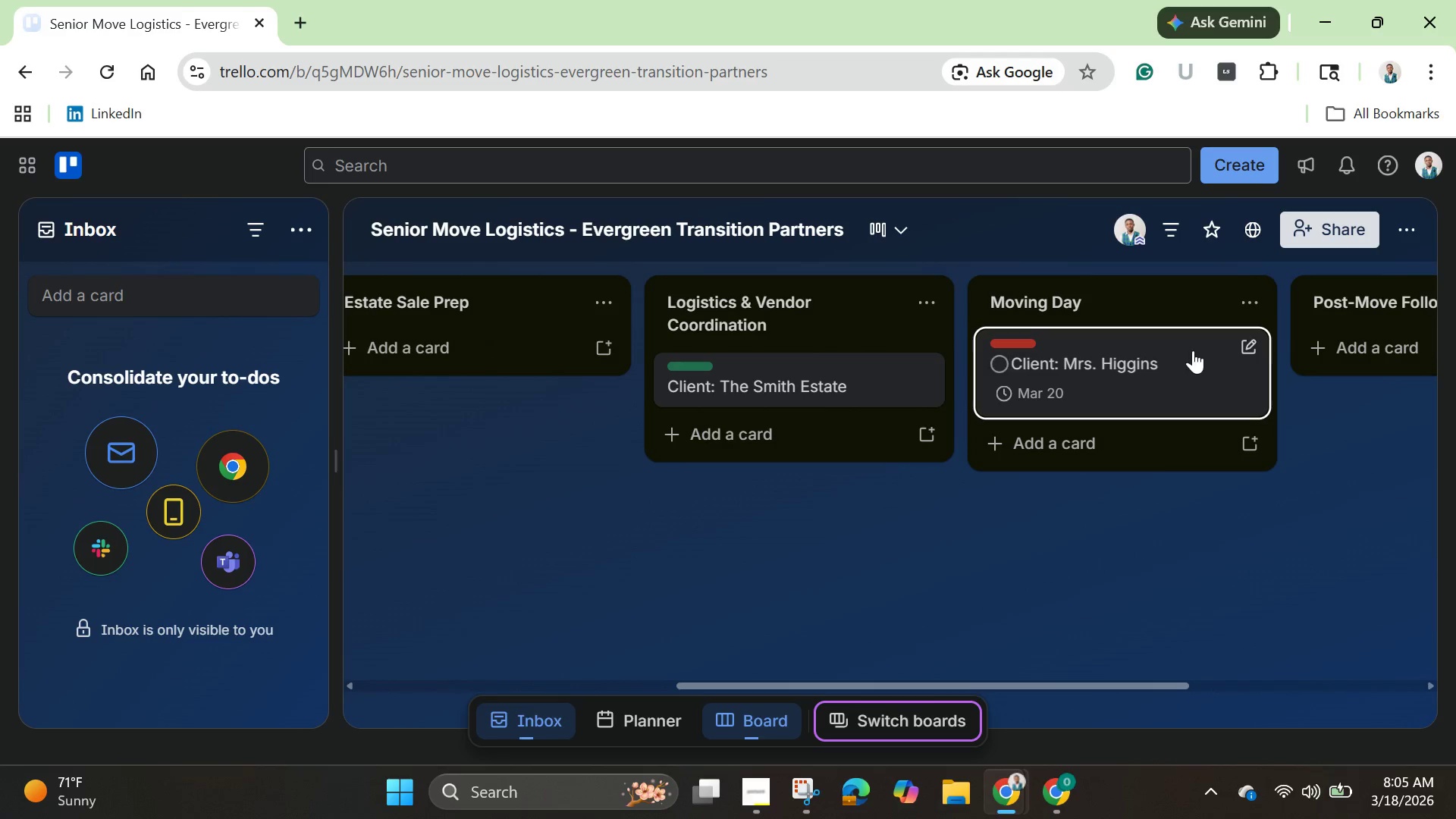 
mouse_move([1243, 347])
 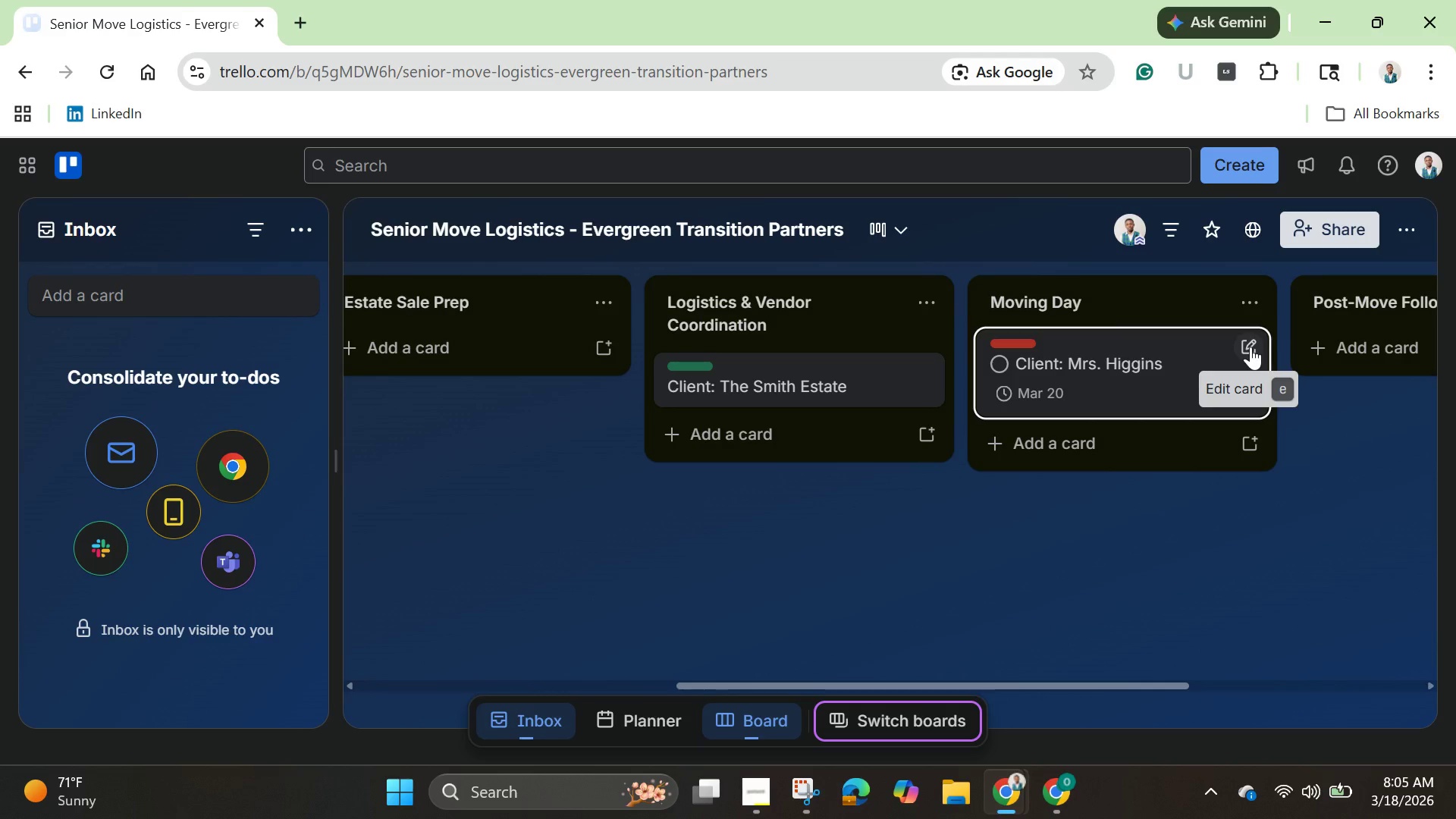 
left_click([1250, 347])
 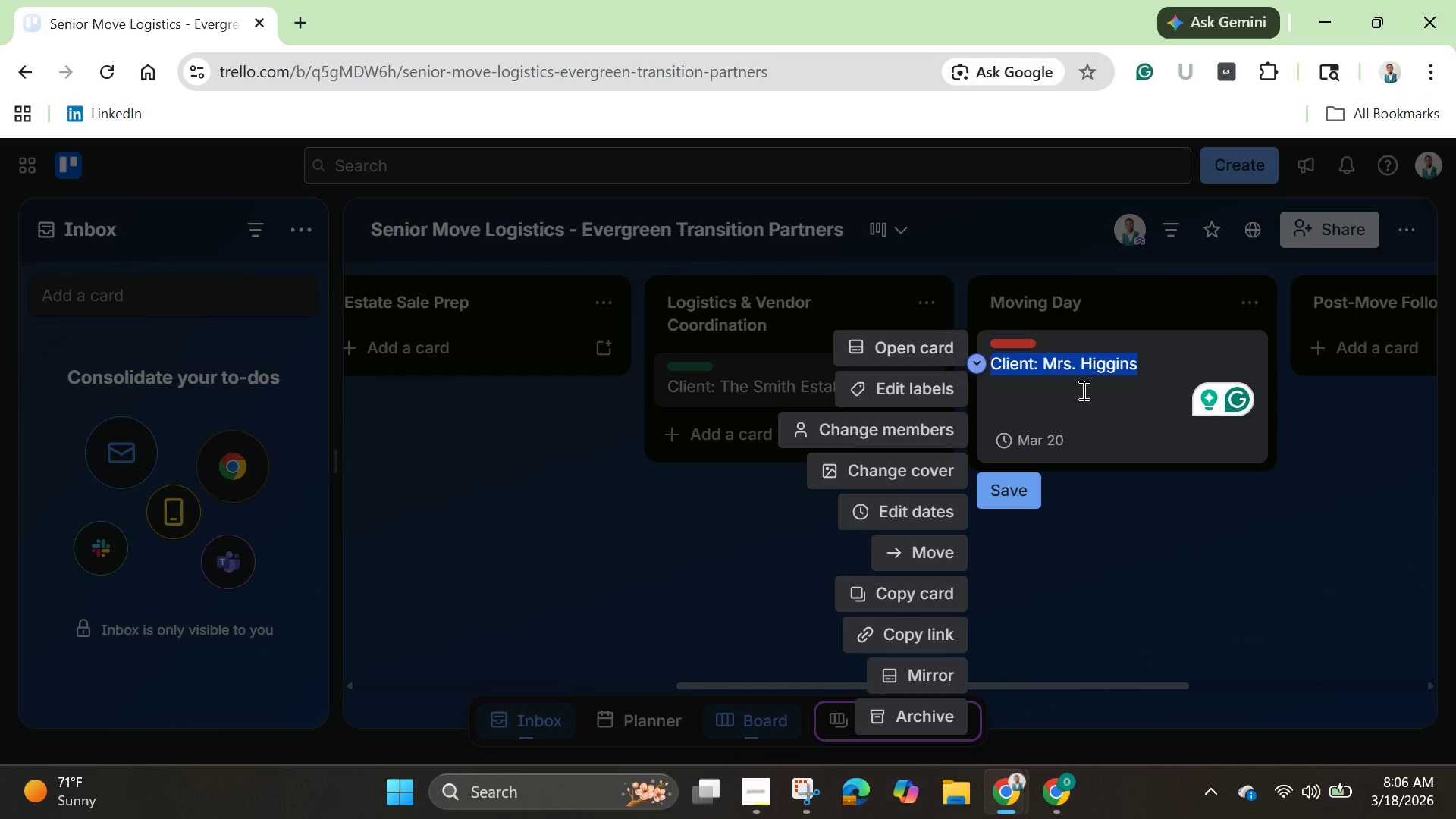 
wait(32.05)
 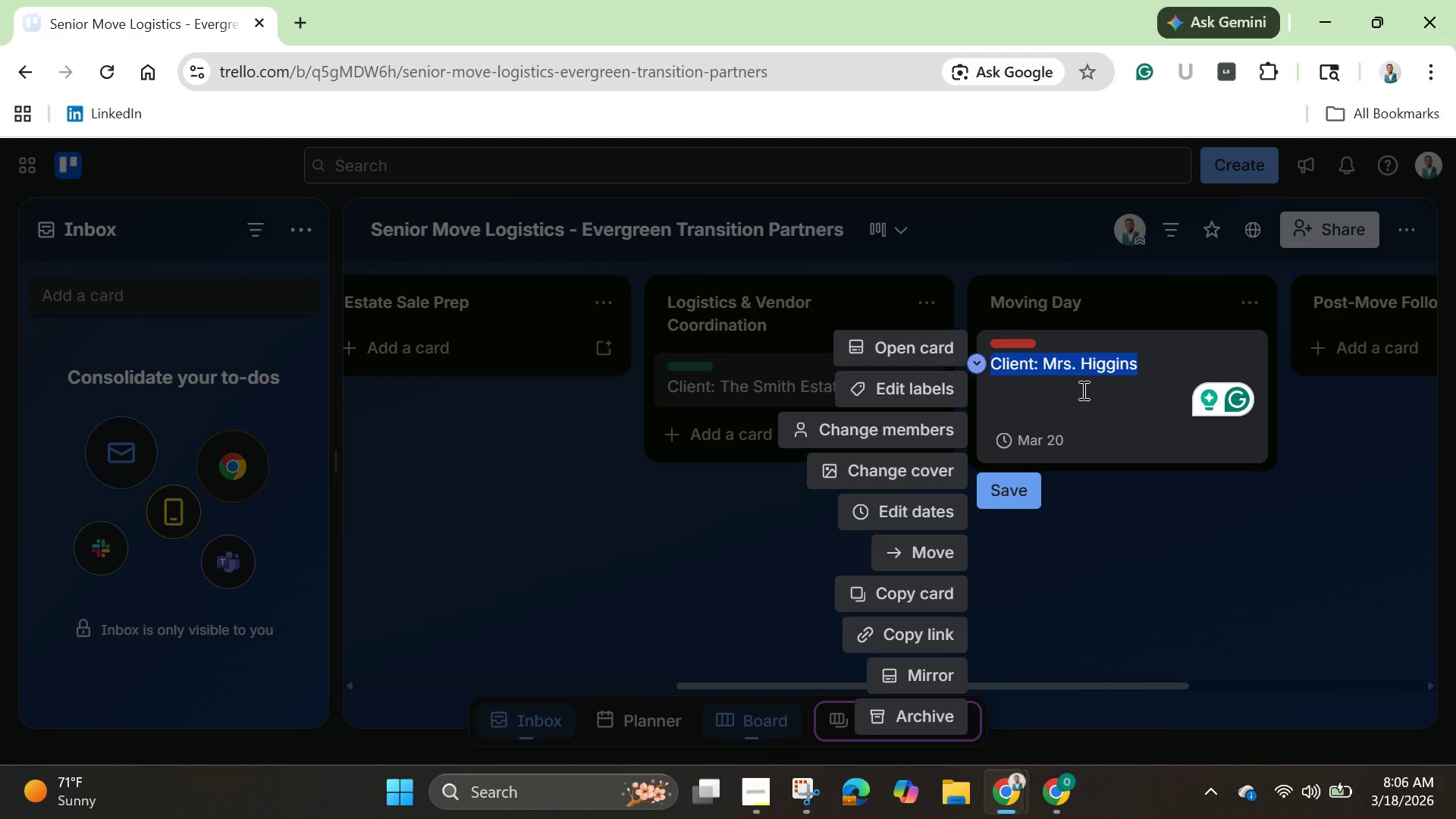 
left_click([1012, 494])
 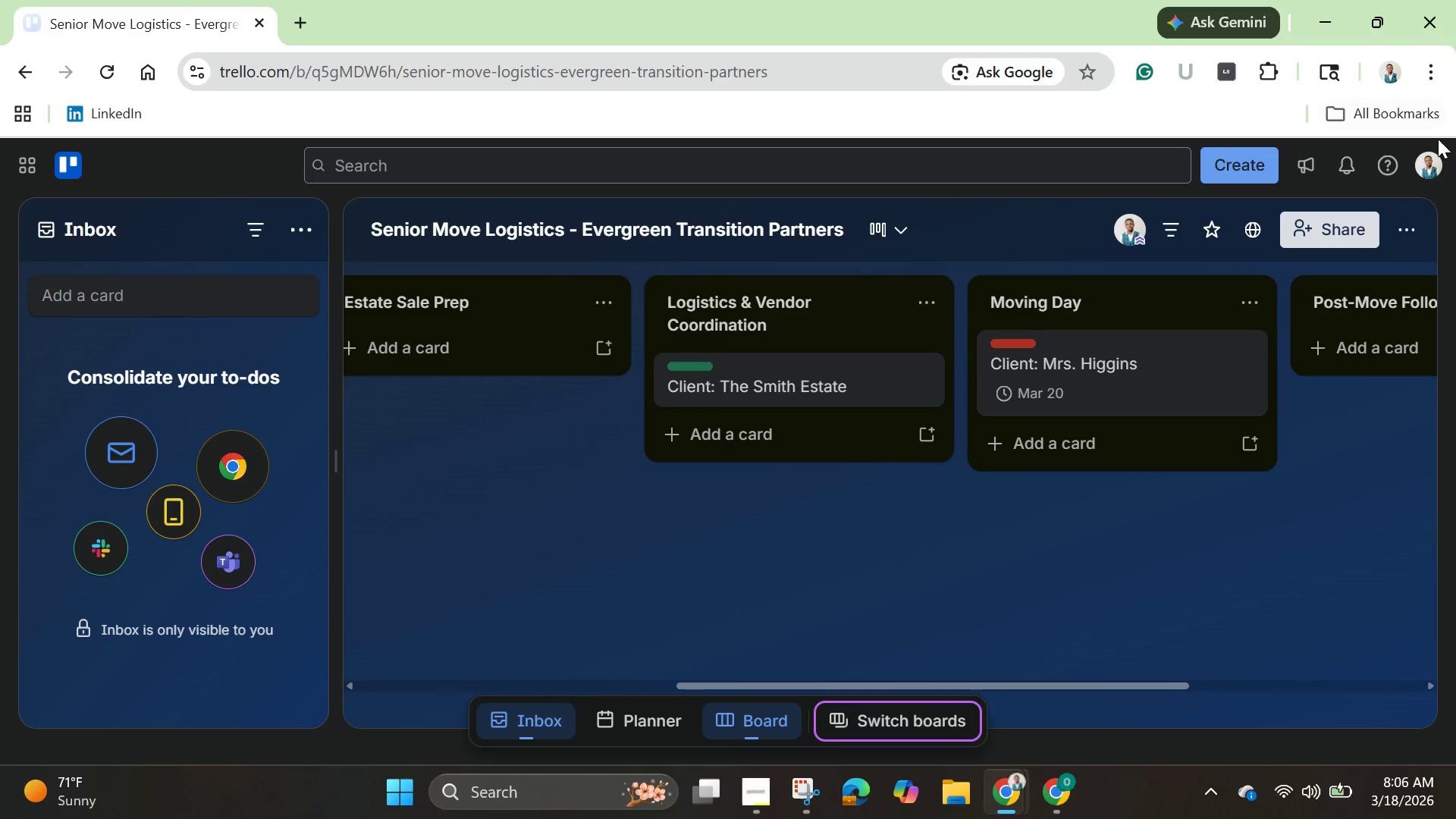 
left_click([1409, 229])
 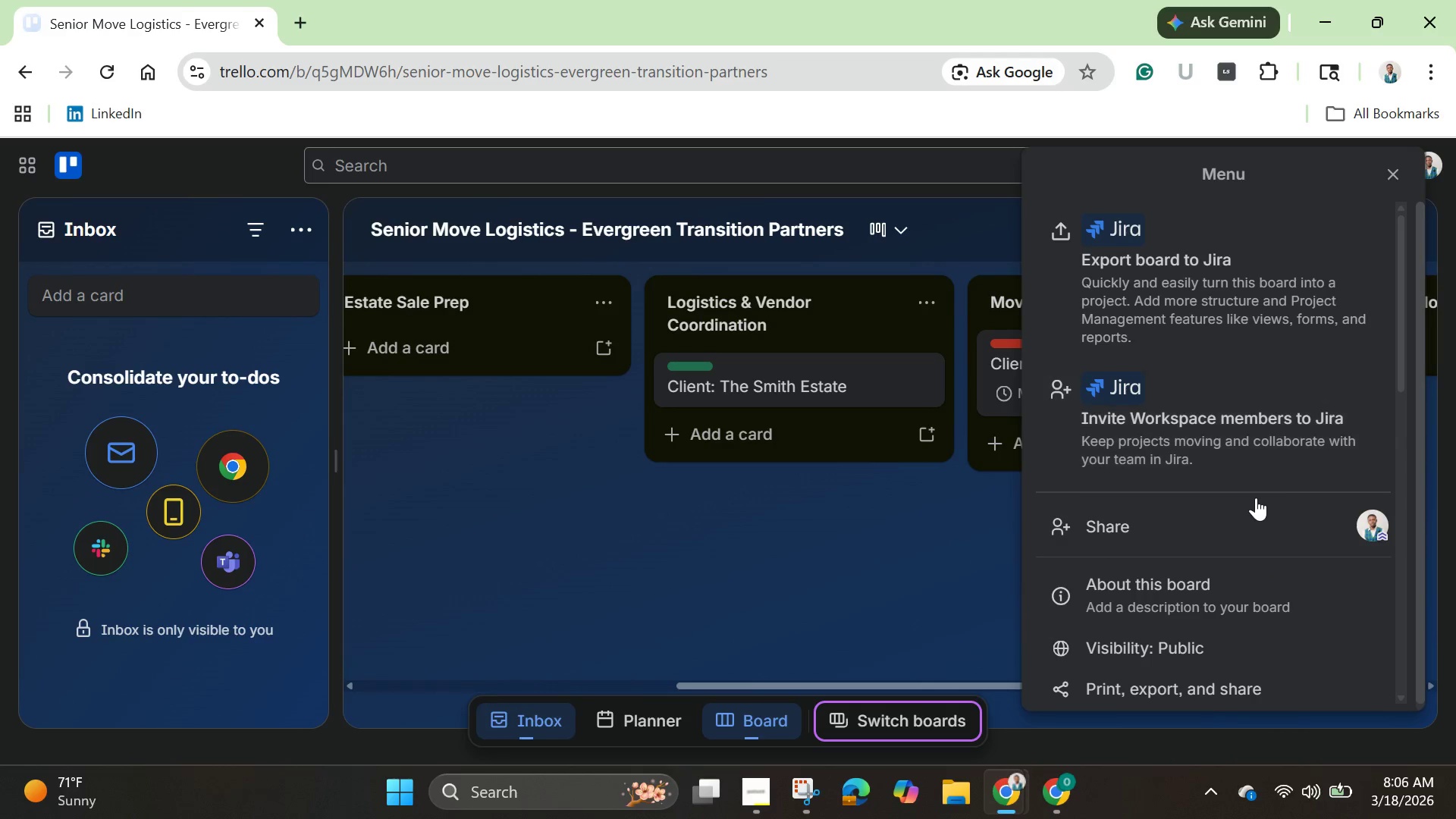 
scroll: coordinate [1197, 566], scroll_direction: down, amount: 6.0
 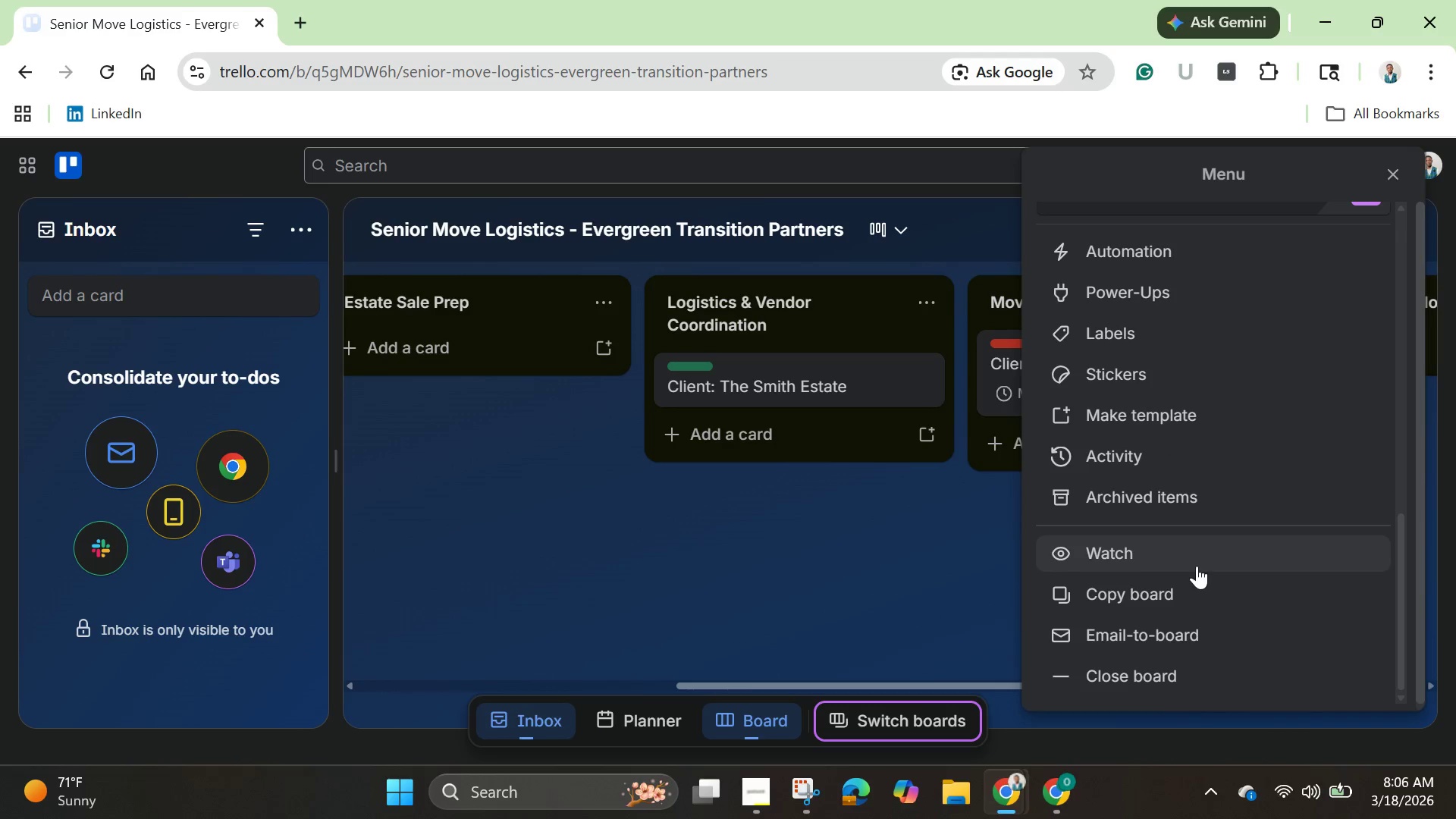 
scroll: coordinate [1197, 564], scroll_direction: up, amount: 3.0
 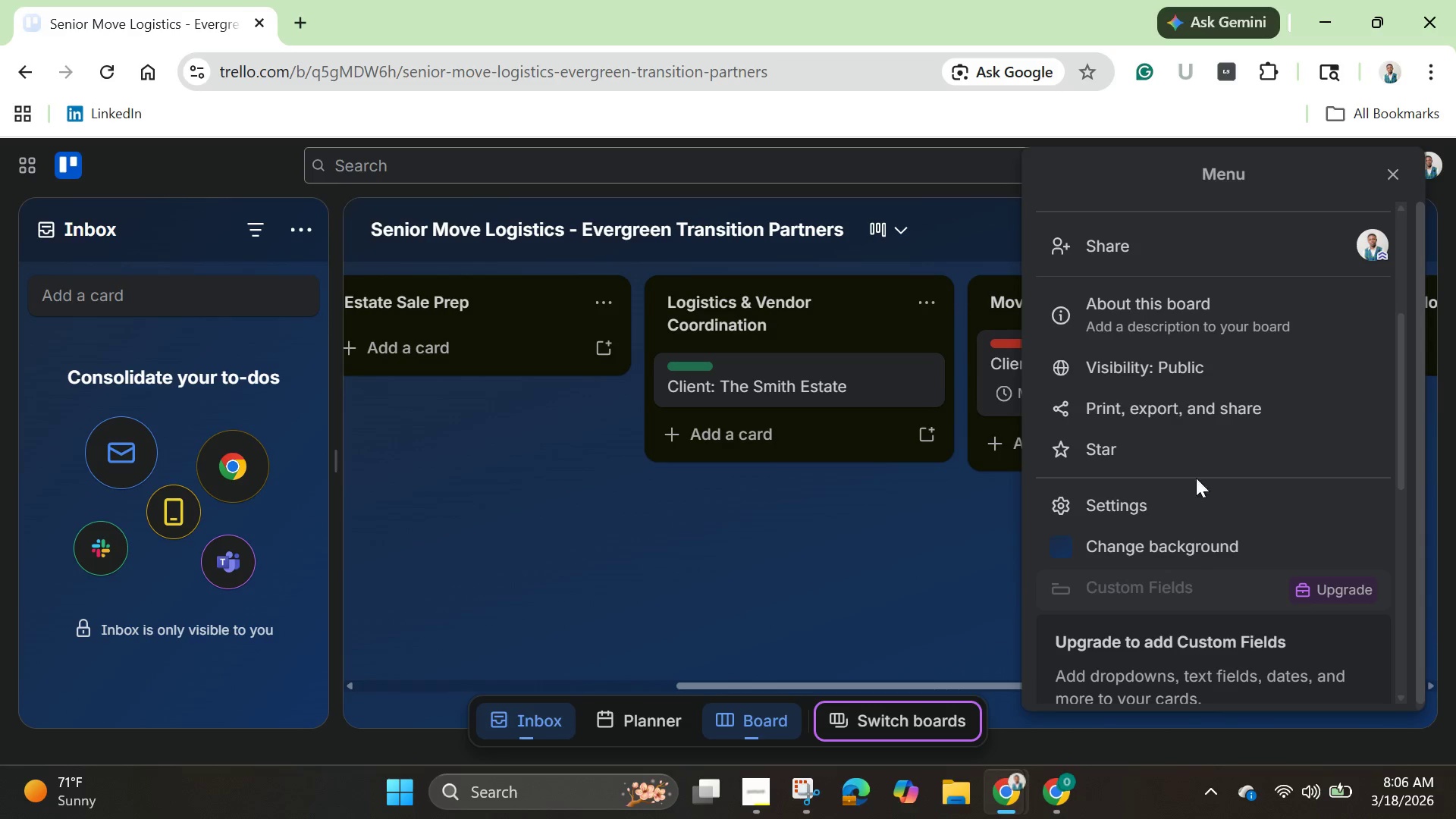 
left_click([1181, 411])
 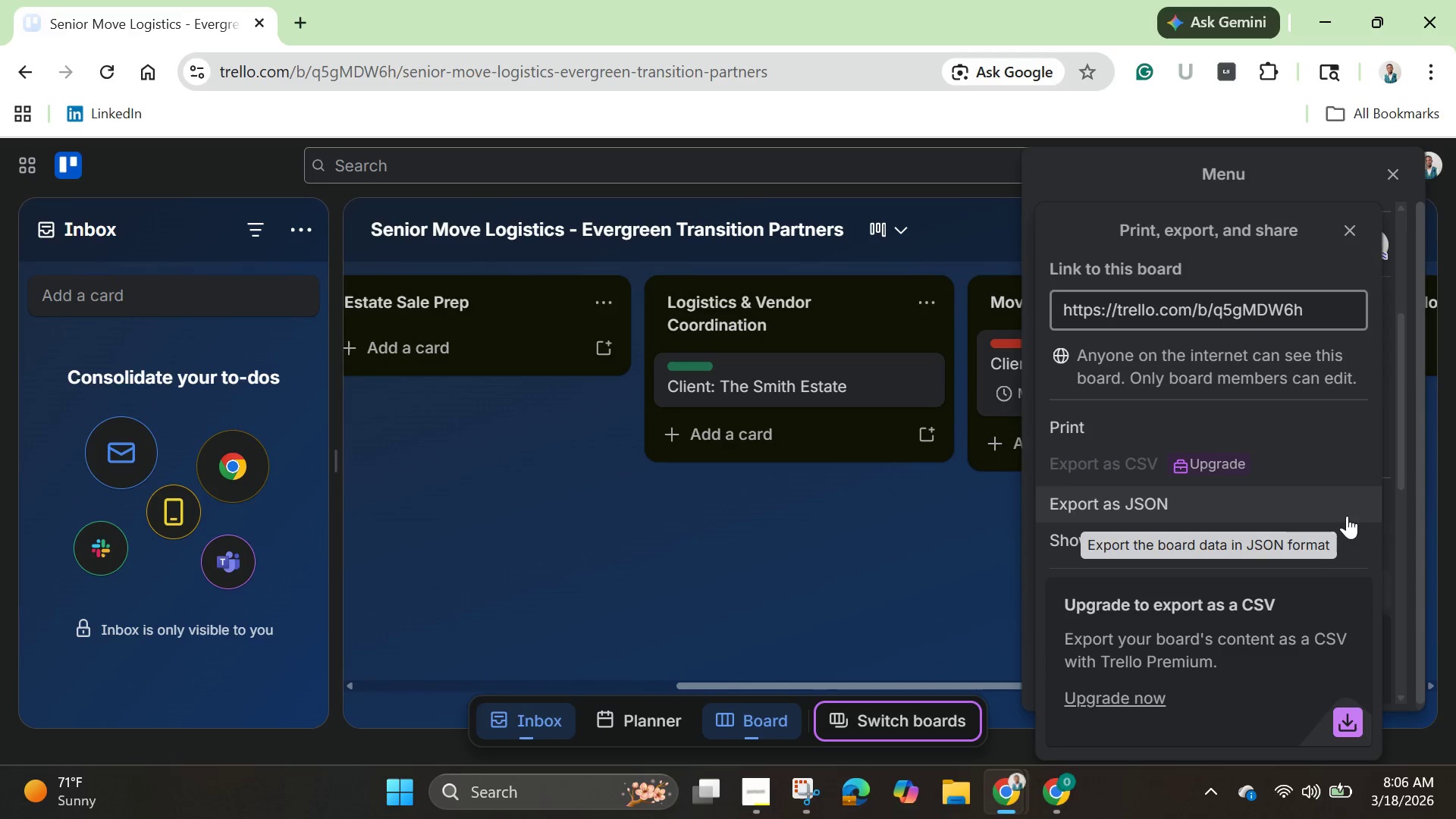 
wait(5.7)
 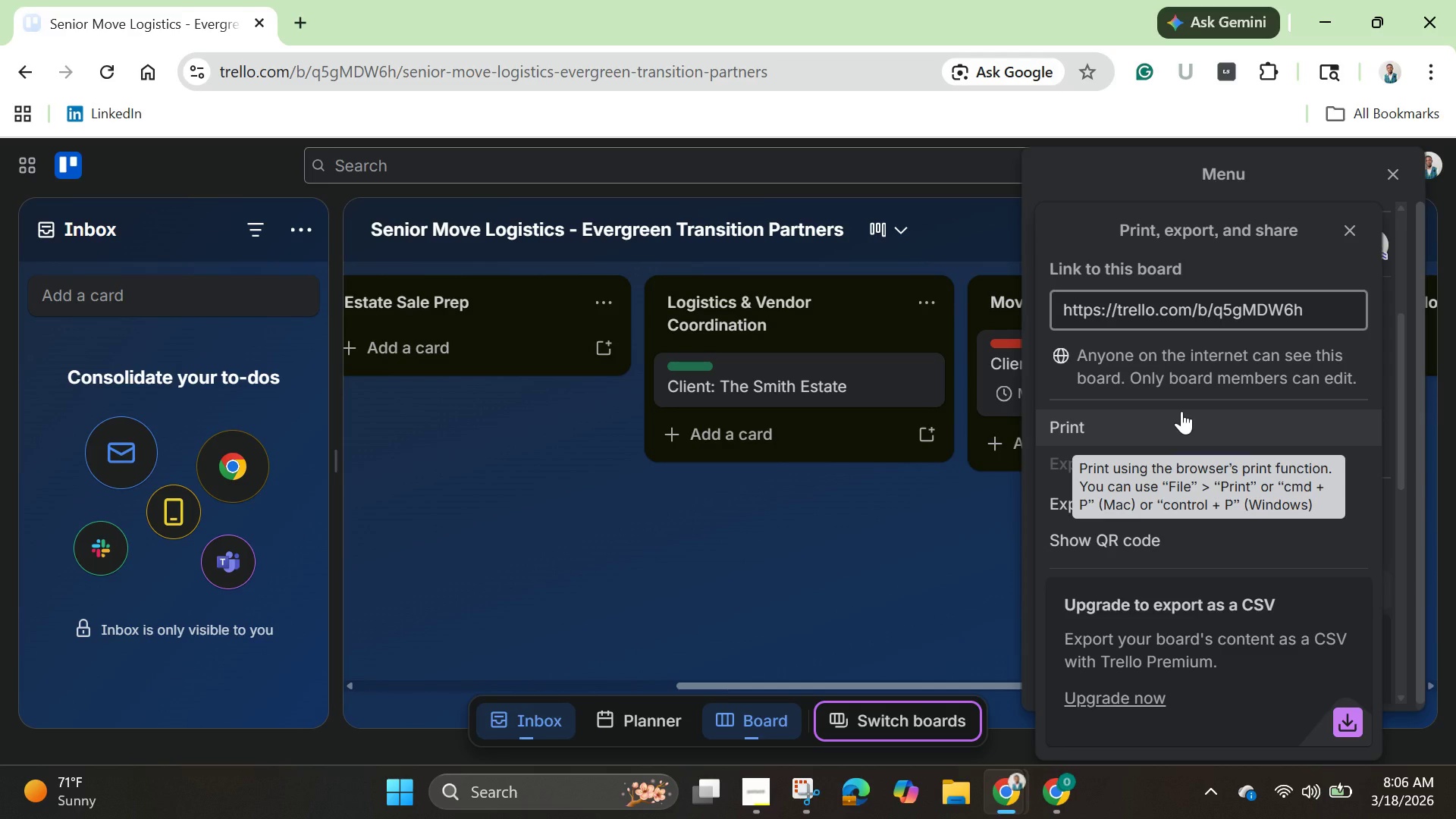 
left_click([1178, 499])
 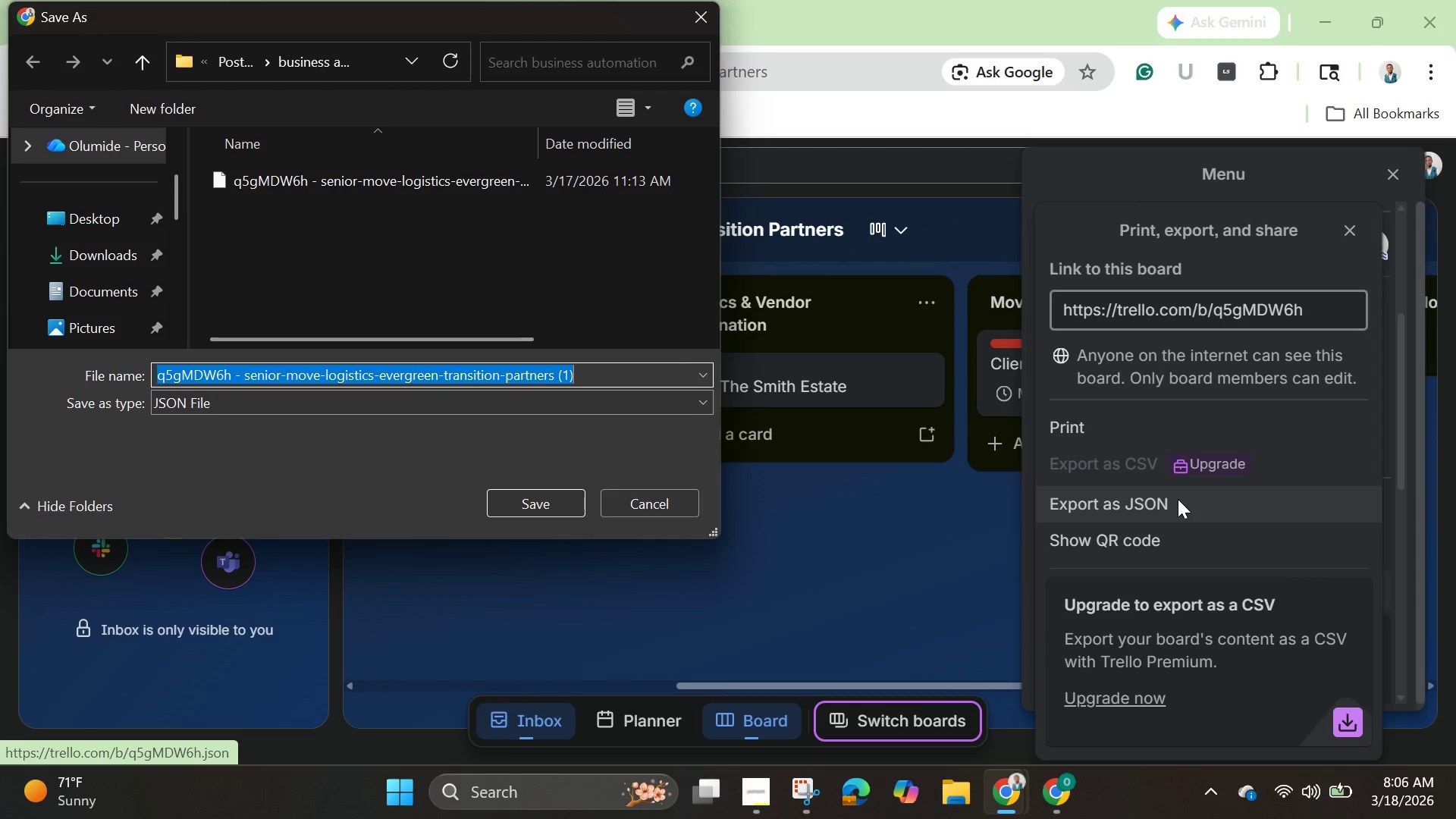 
wait(7.31)
 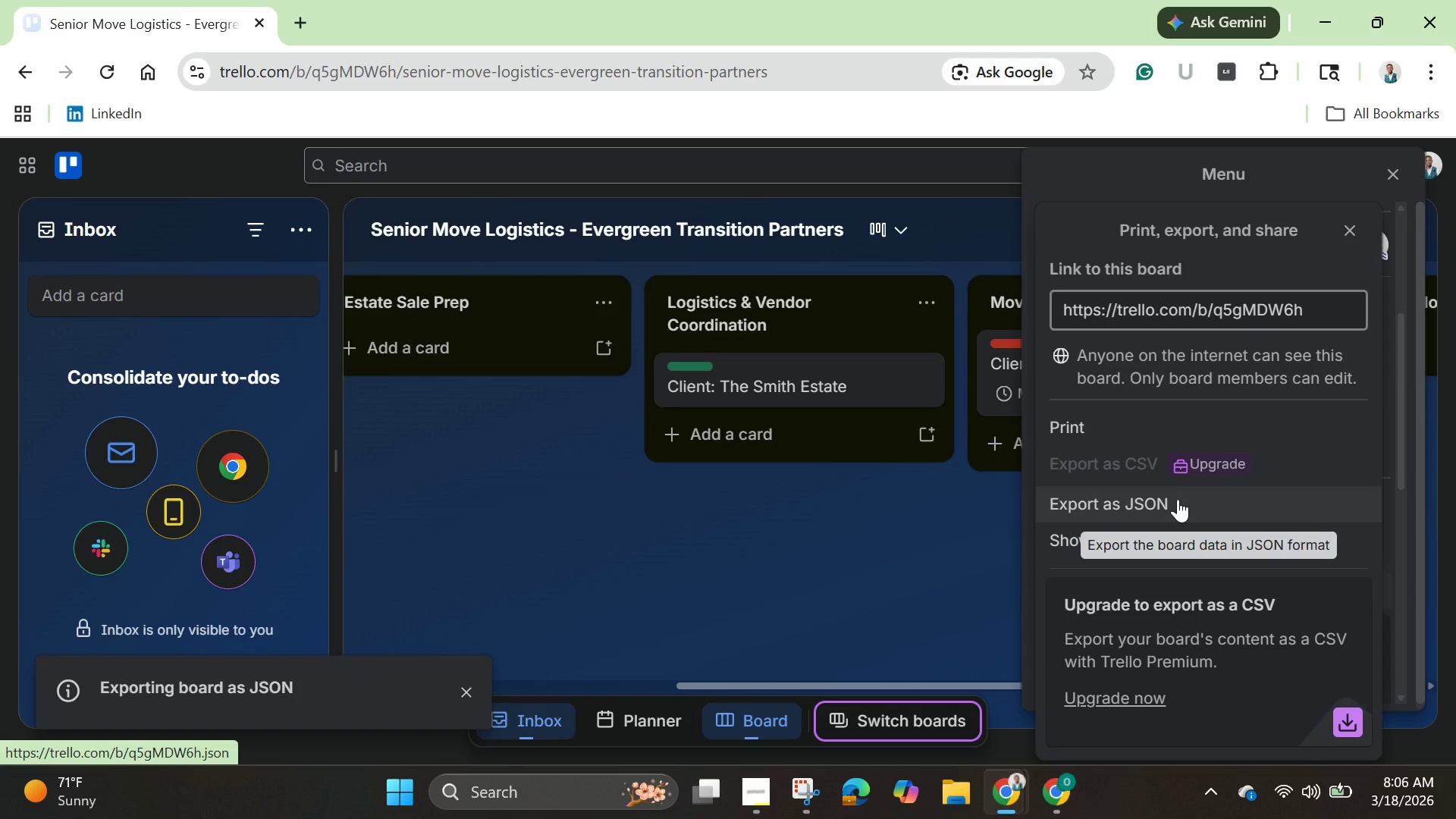 
left_click([246, 374])
 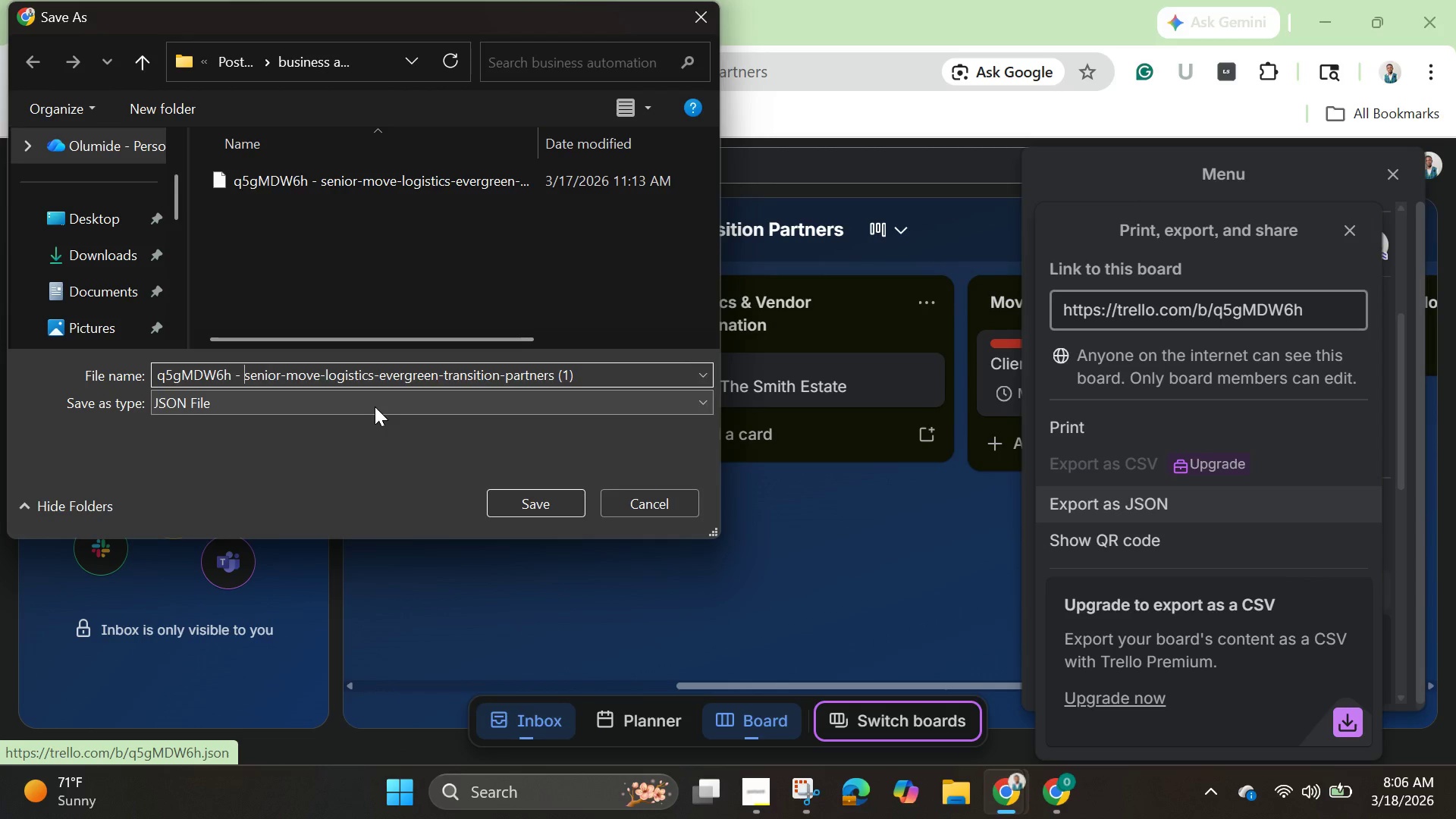 
hold_key(key=Backspace, duration=1.34)
 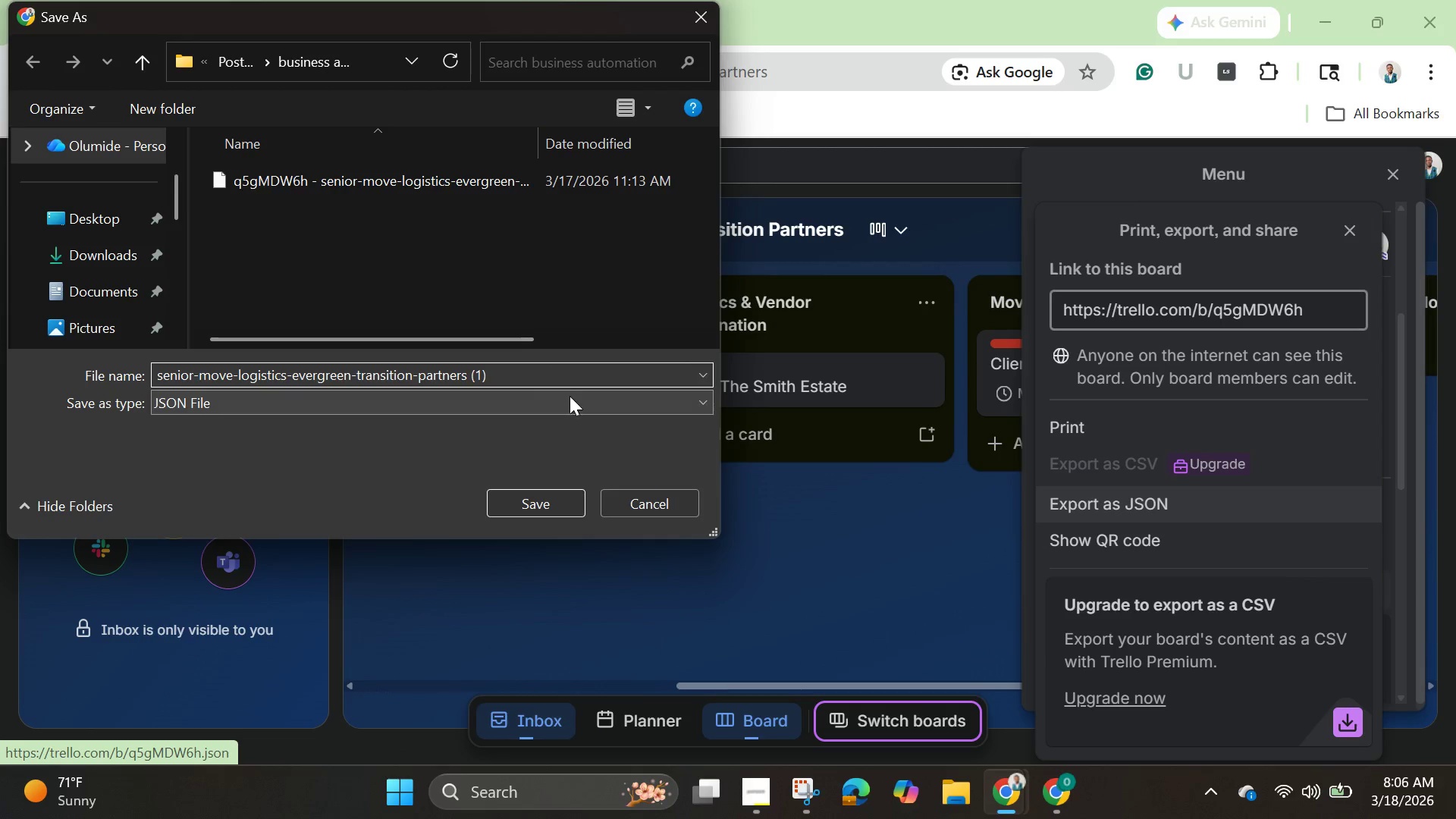 
left_click([579, 381])
 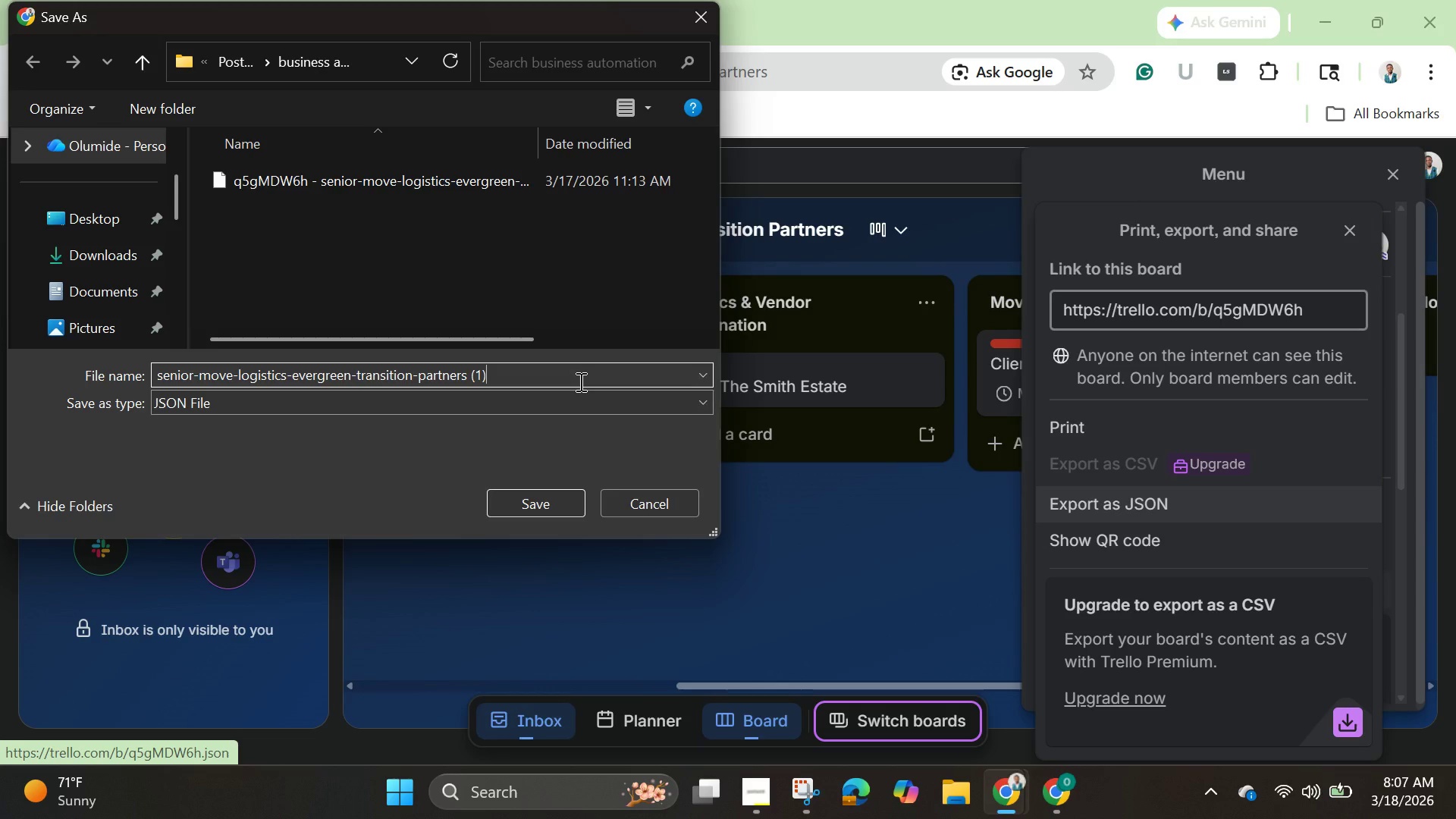 
wait(7.7)
 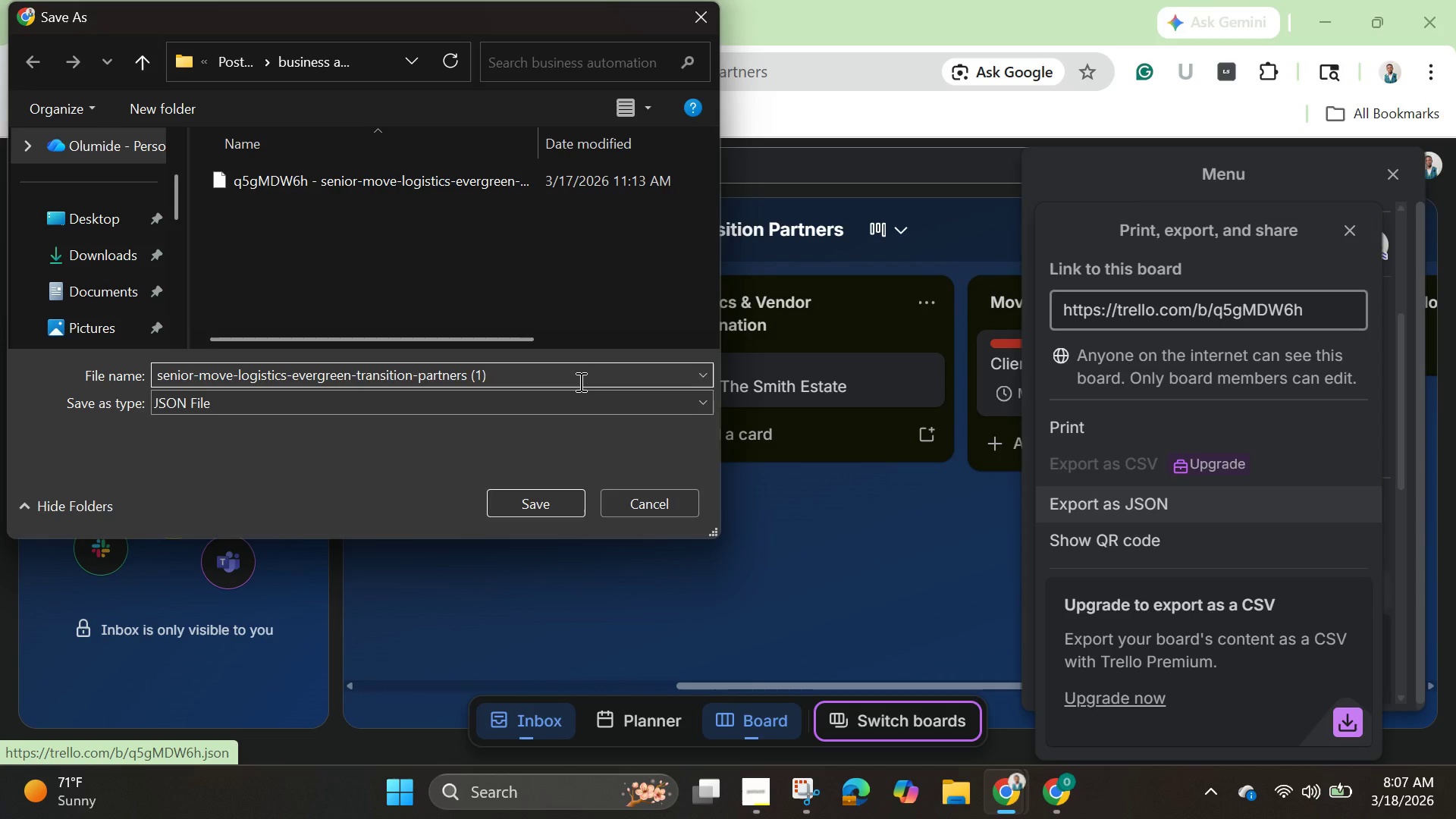 
key(Backspace)
key(Backspace)
key(Backspace)
type(json)
 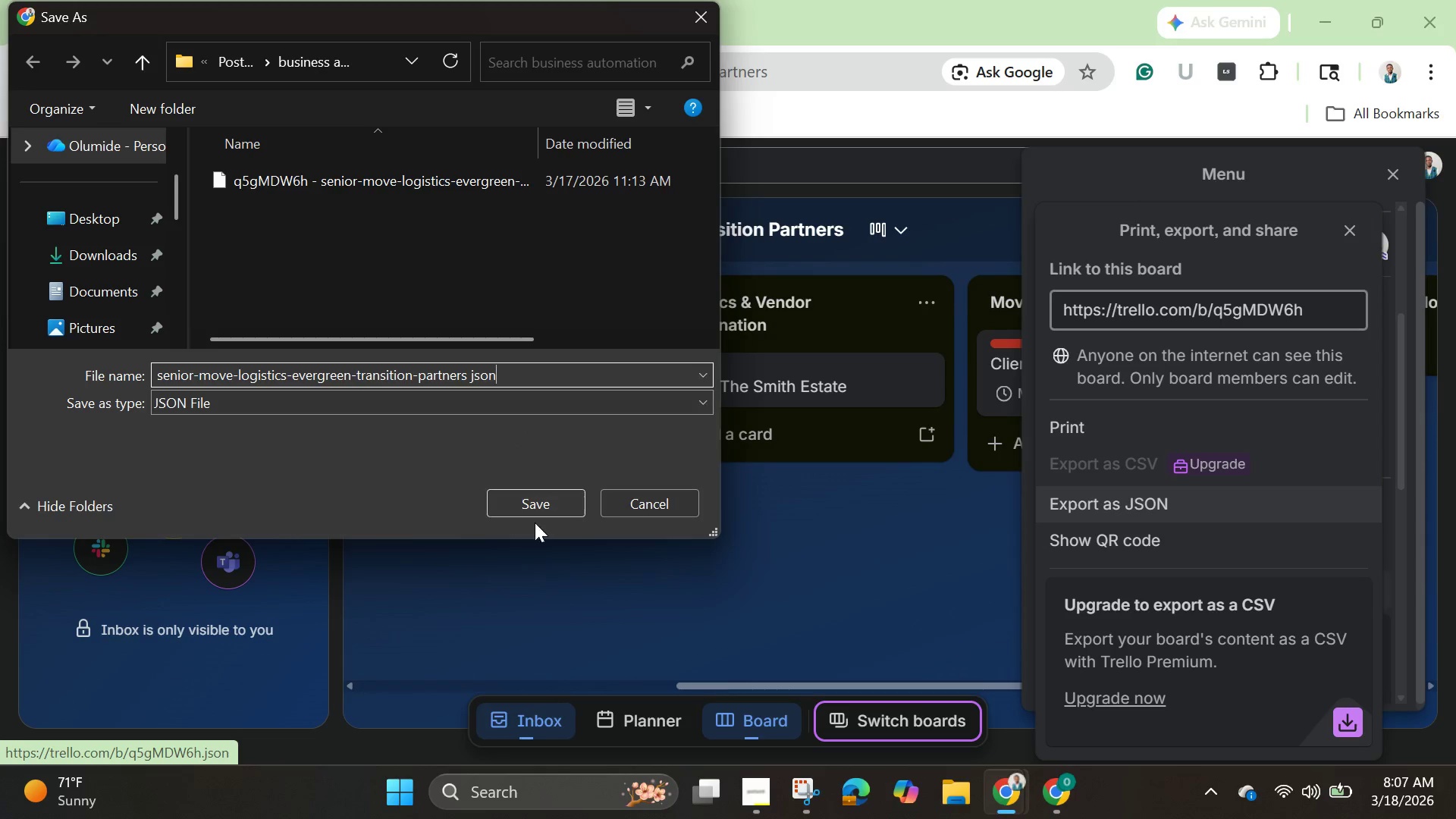 
left_click([546, 507])
 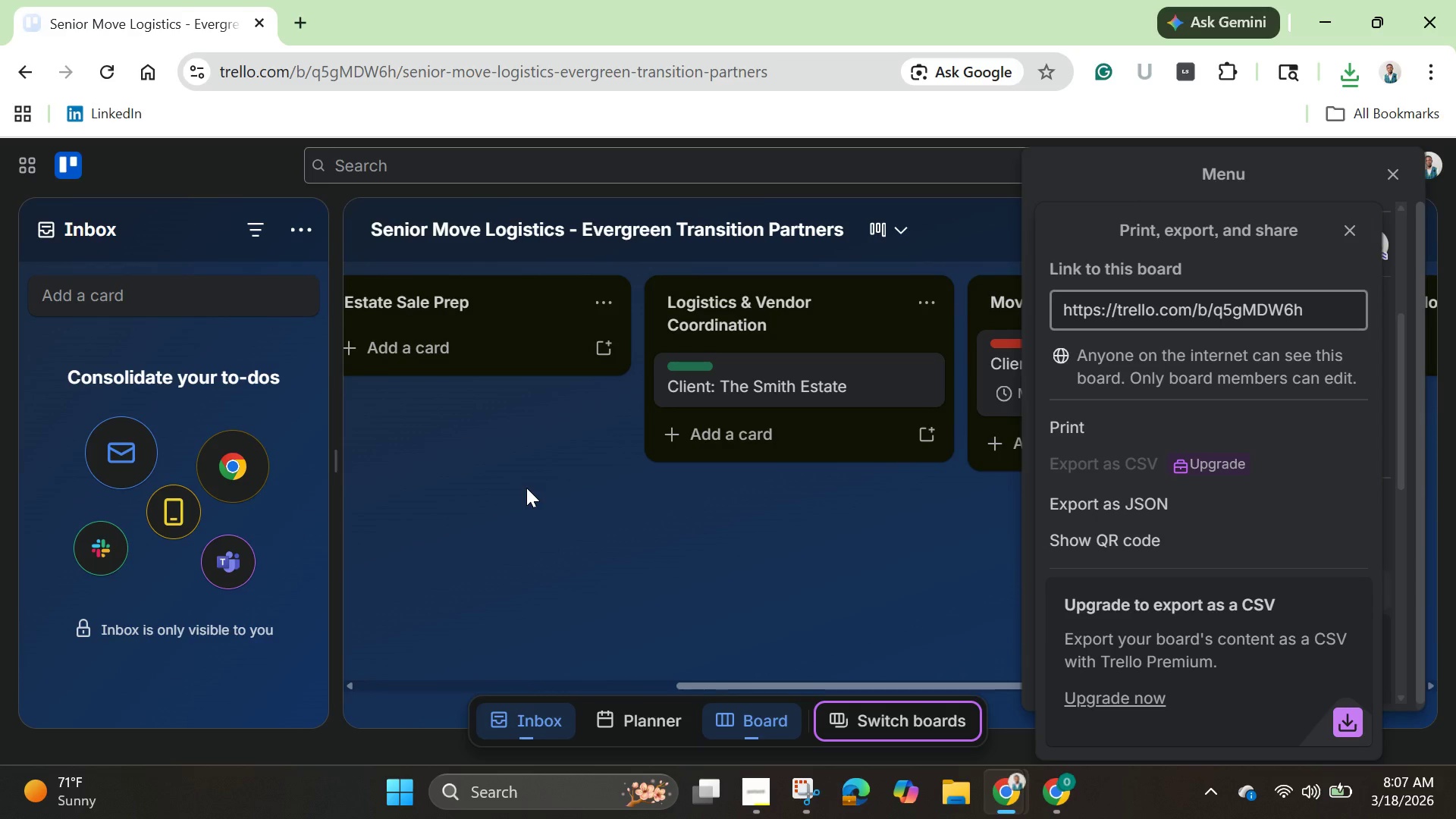 